 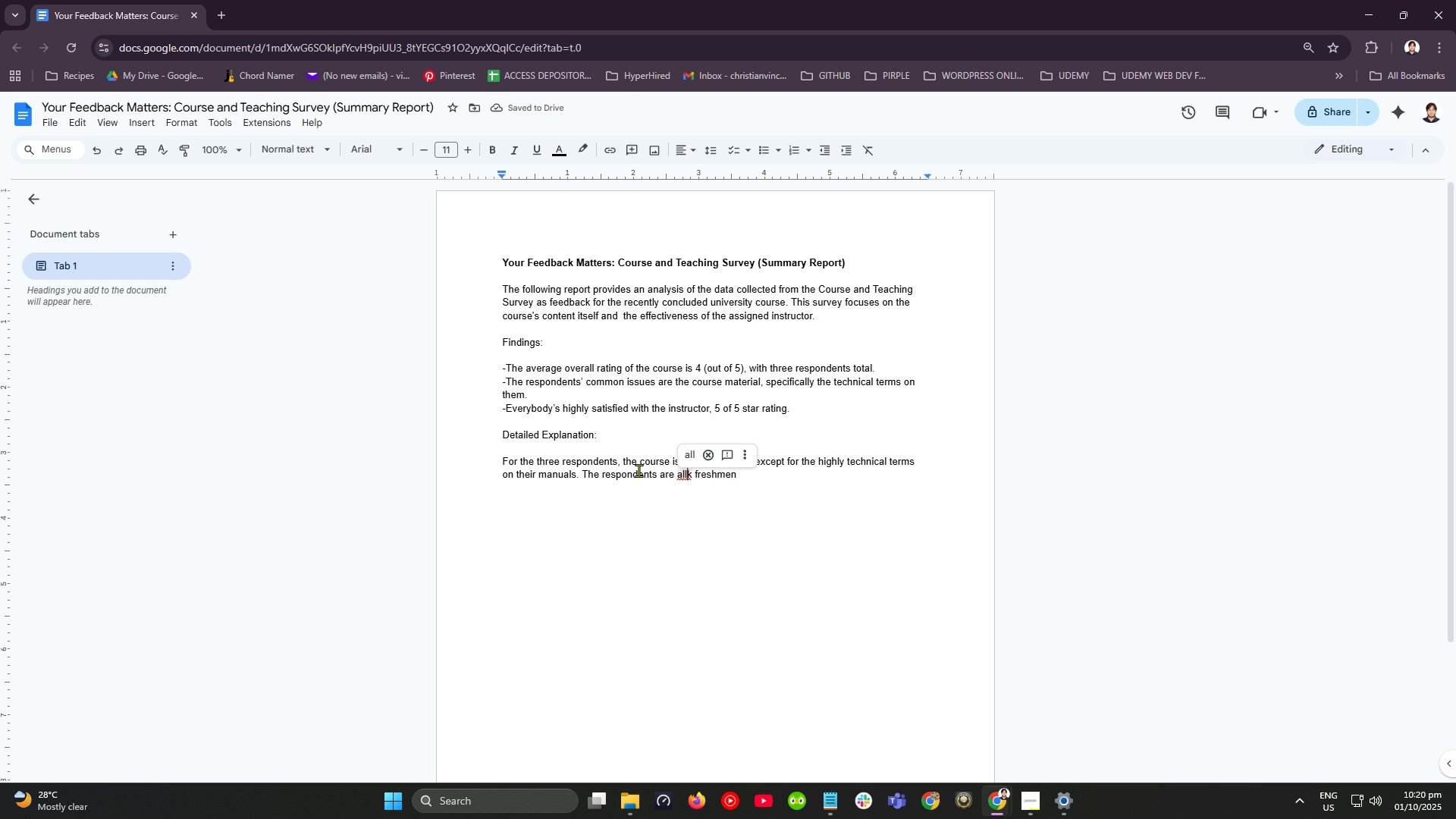 
key(ArrowRight)
 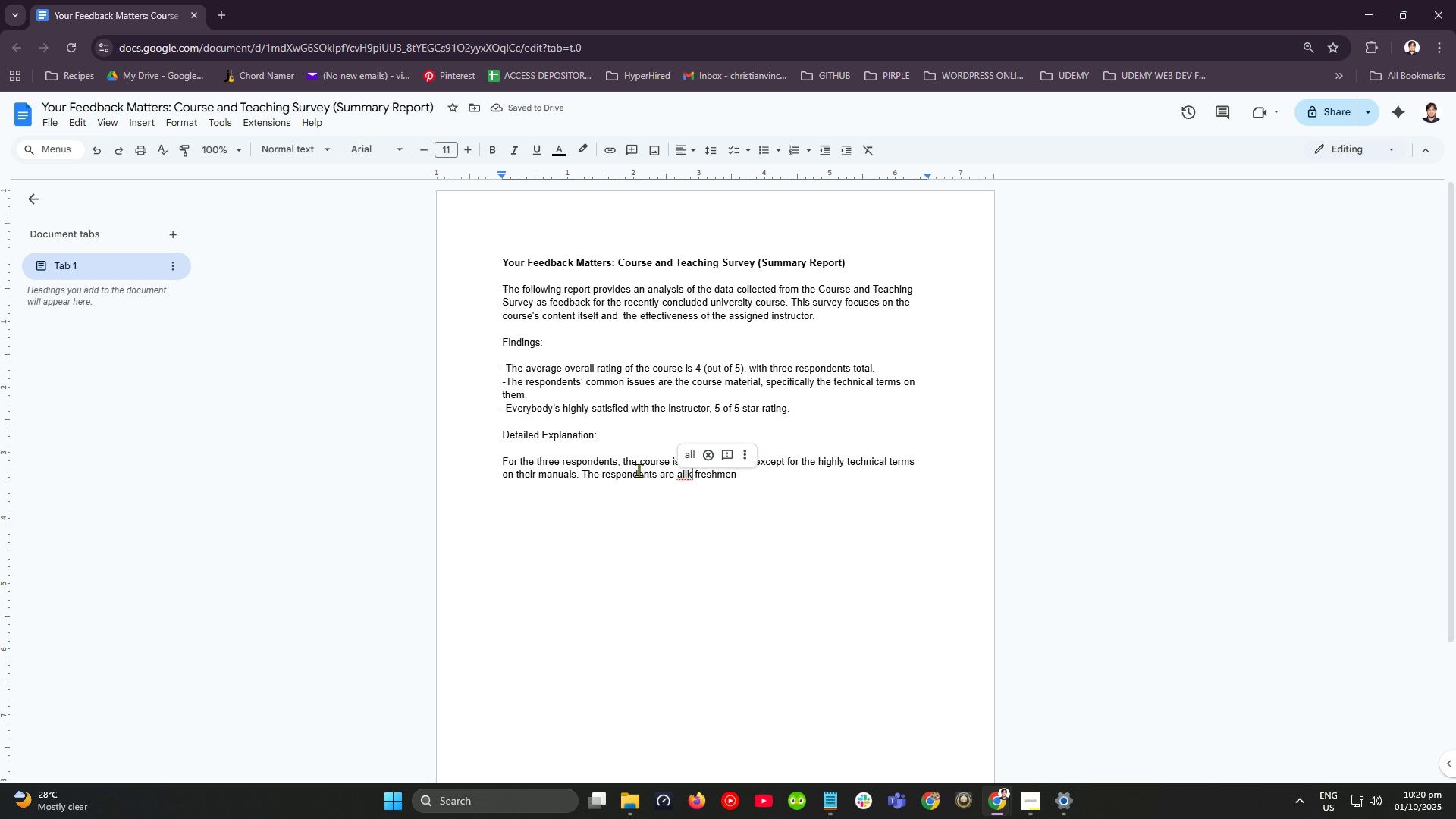 
key(ArrowRight)
 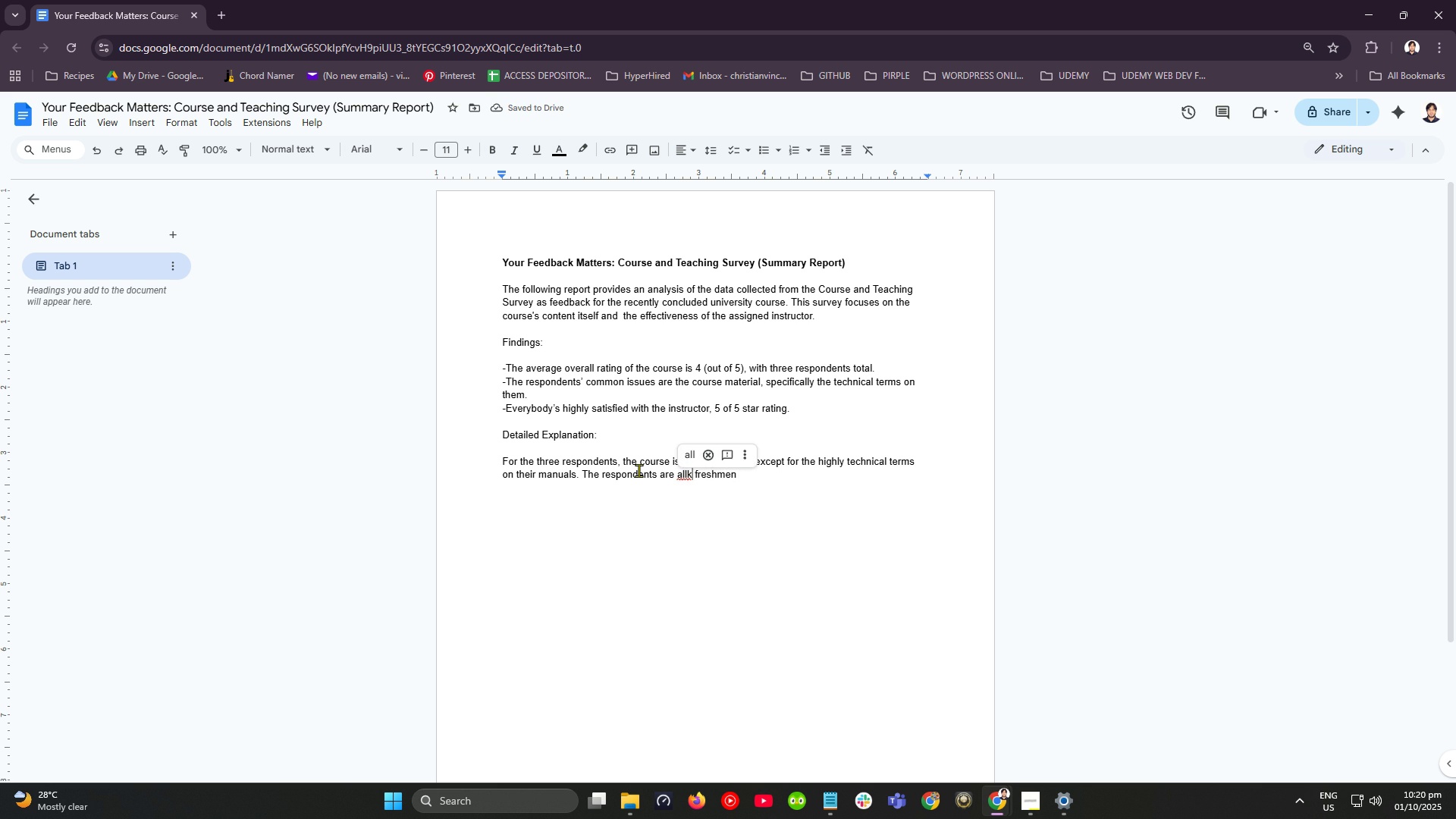 
key(Backspace)
 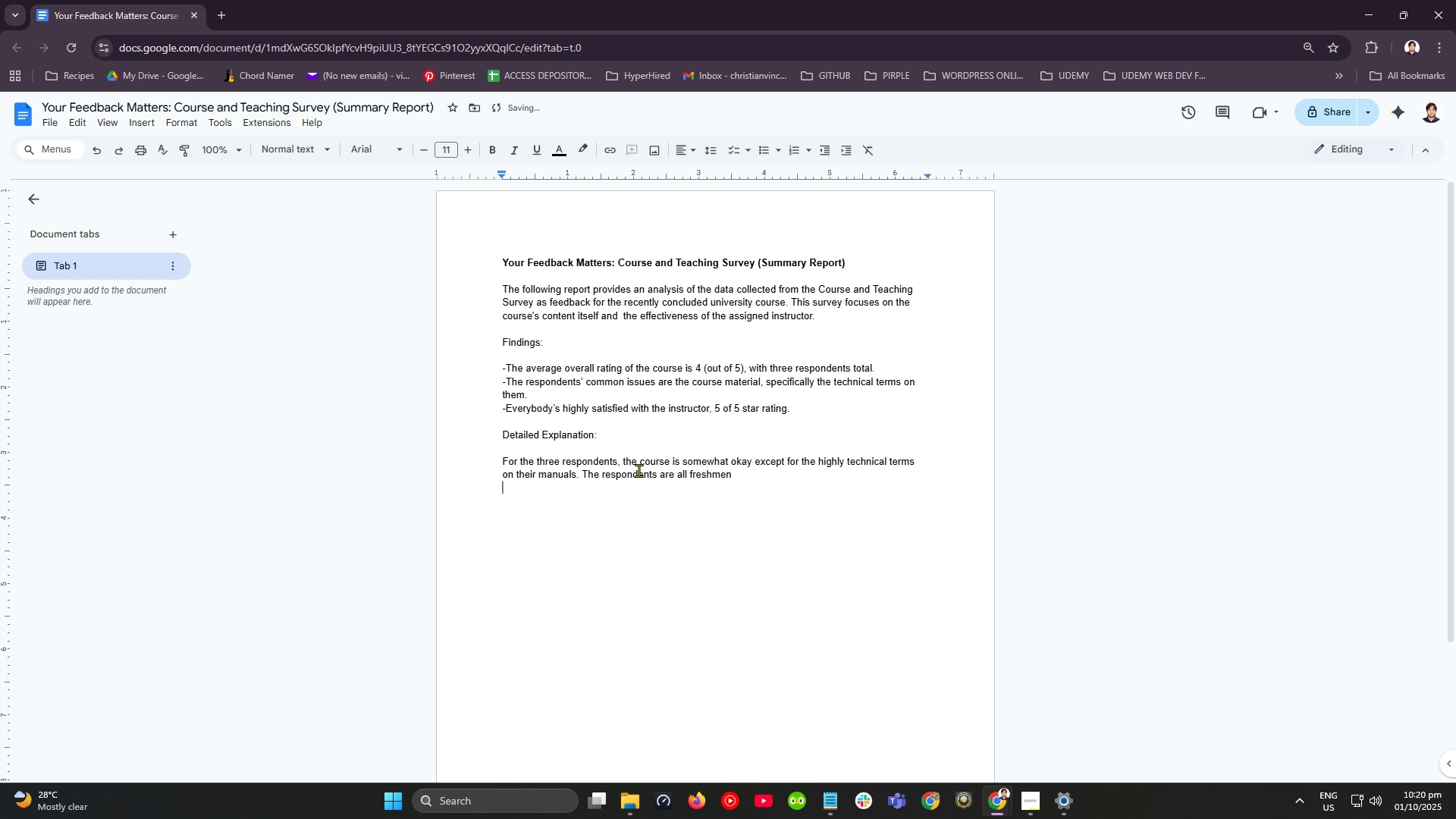 
key(ArrowDown)
 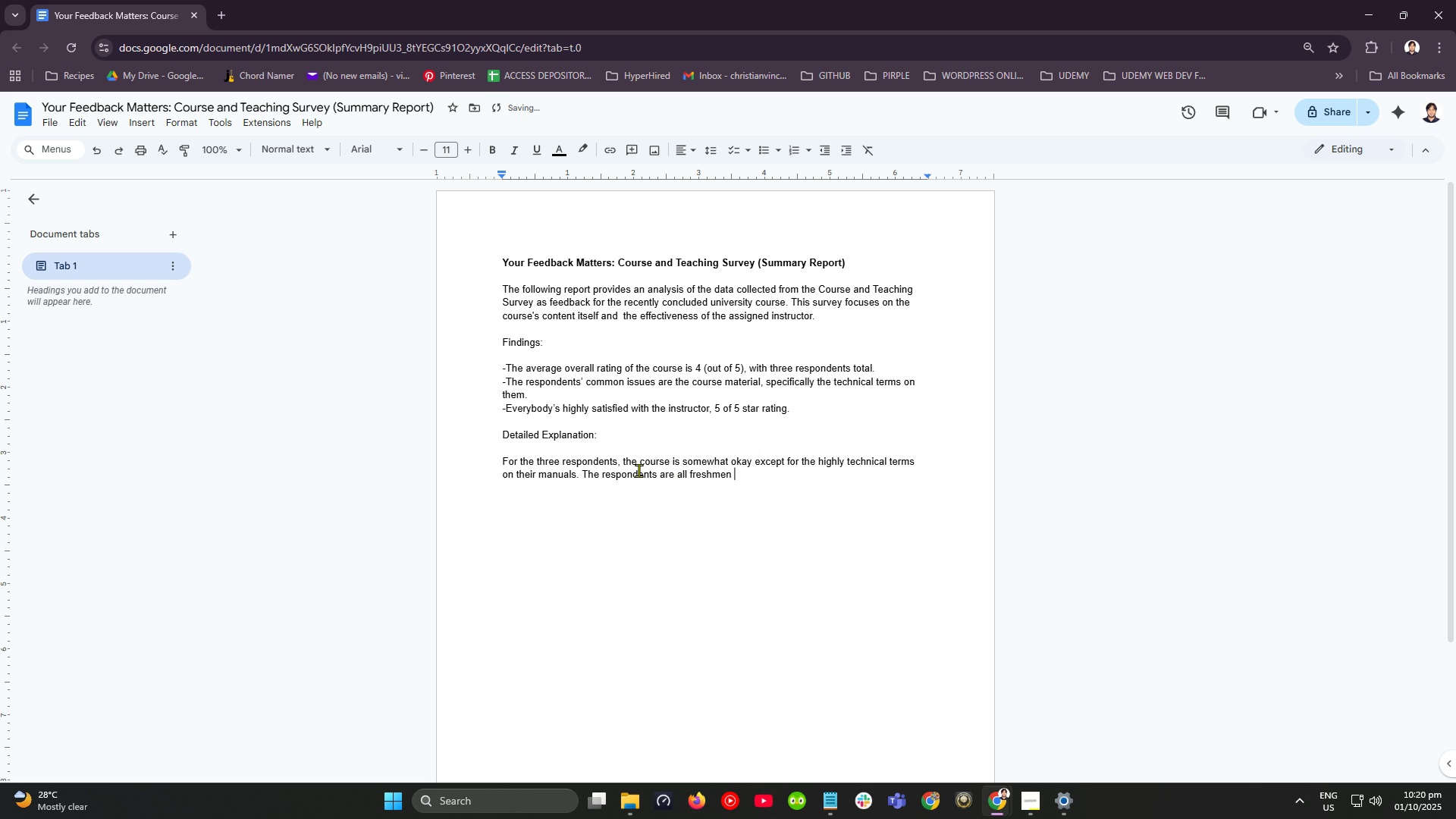 
key(ArrowLeft)
 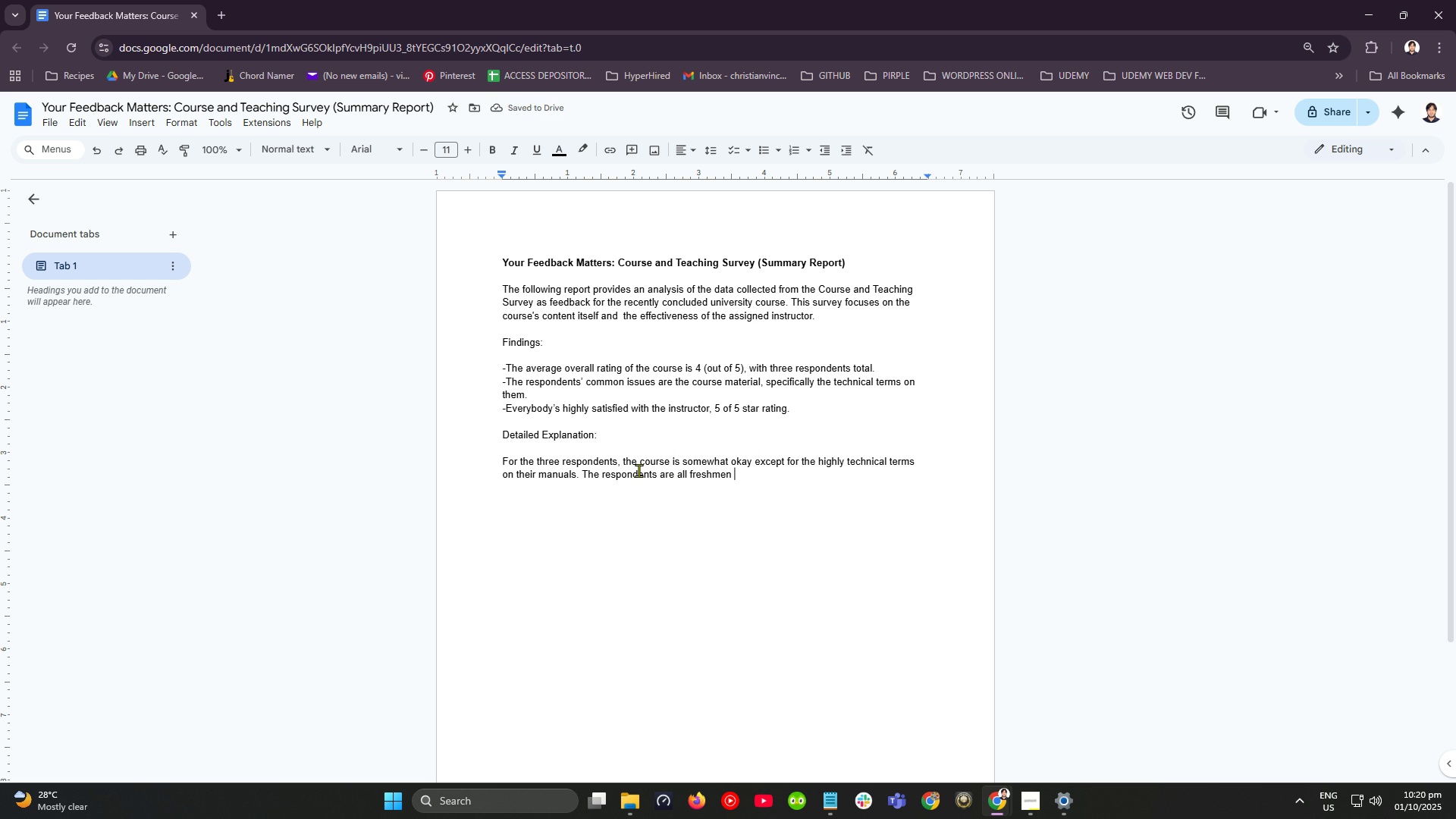 
type(so this mighht be the reaosn )